 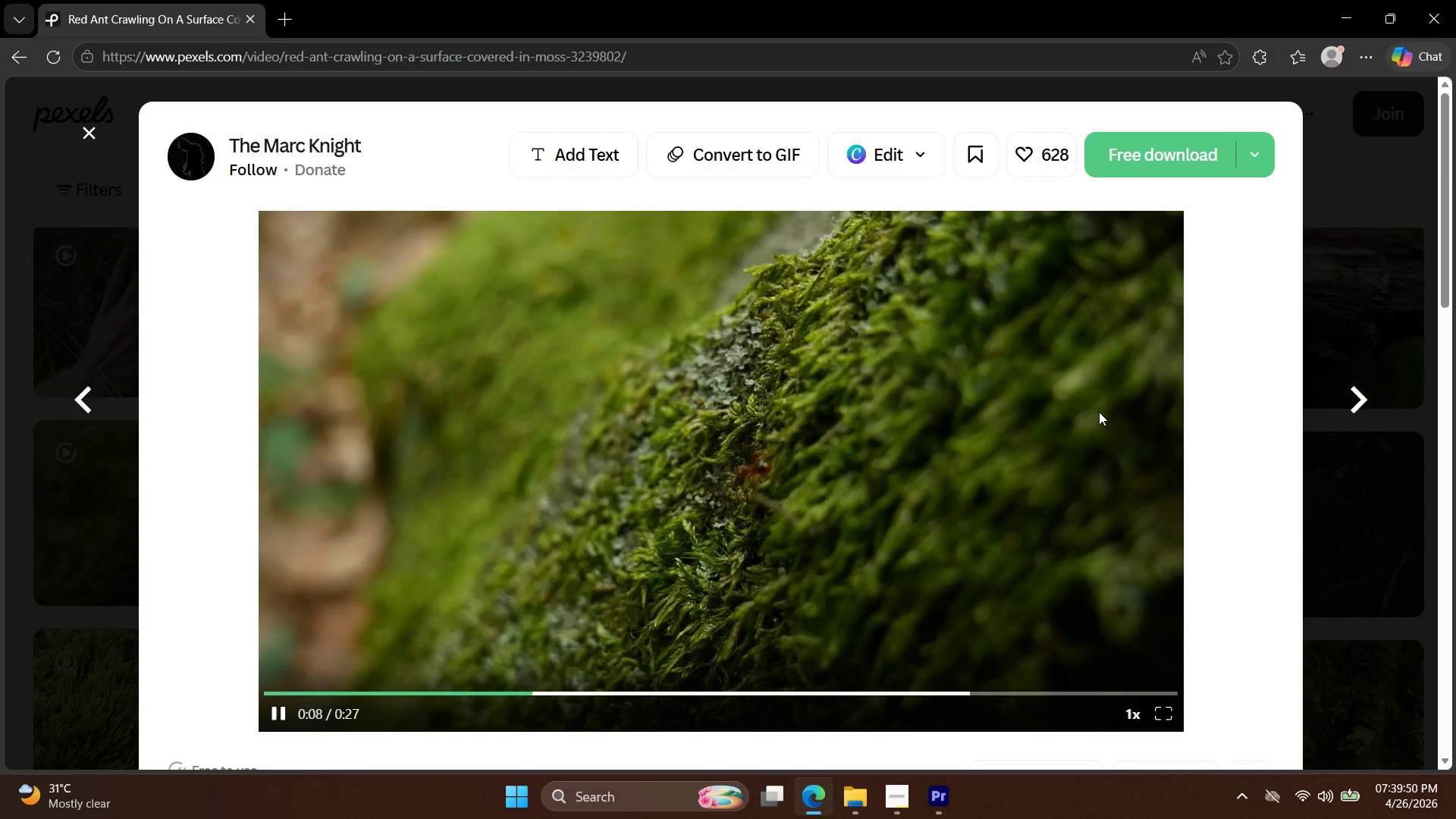 
key(Control+J)
 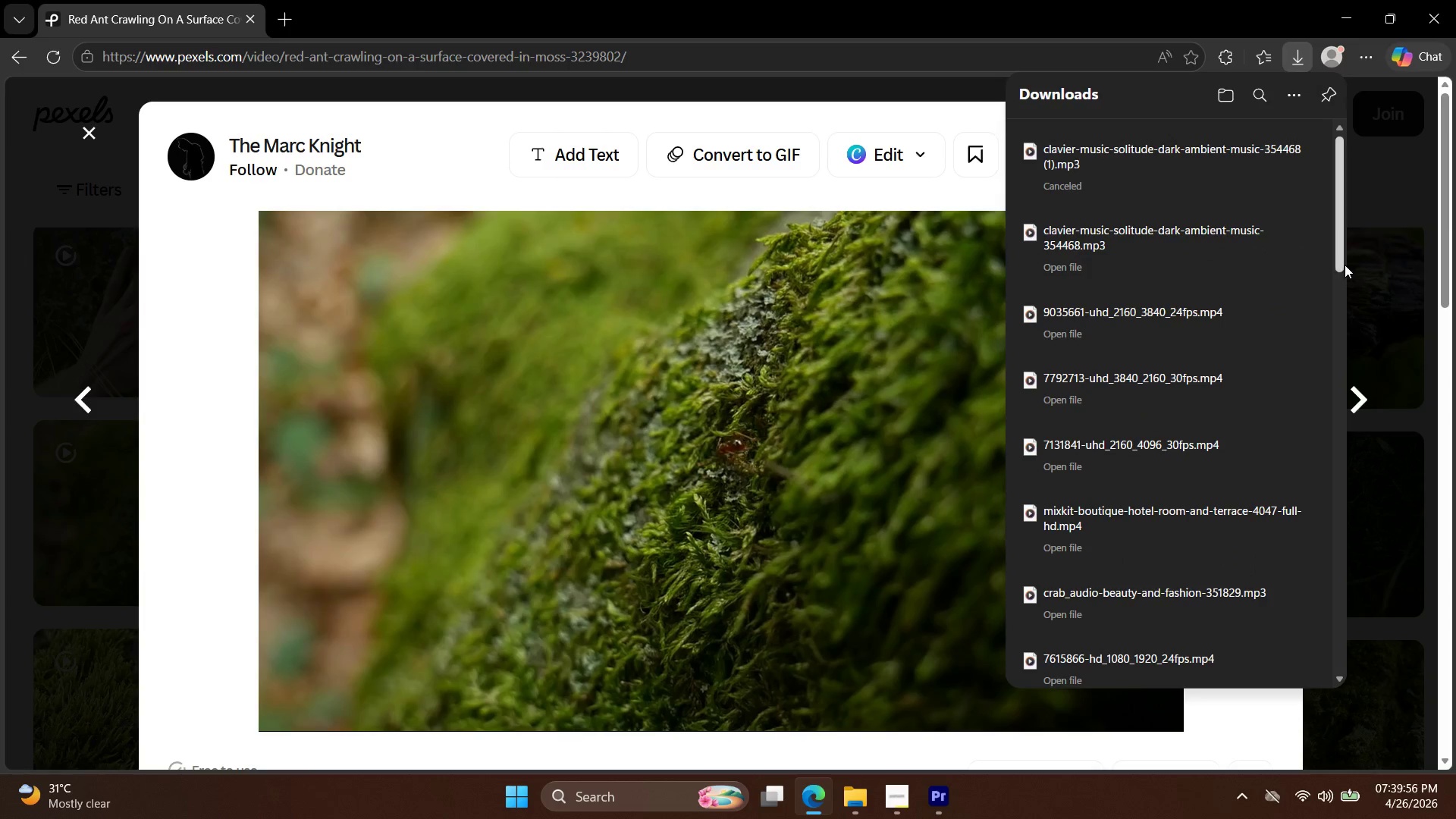 
key(Control+J)
 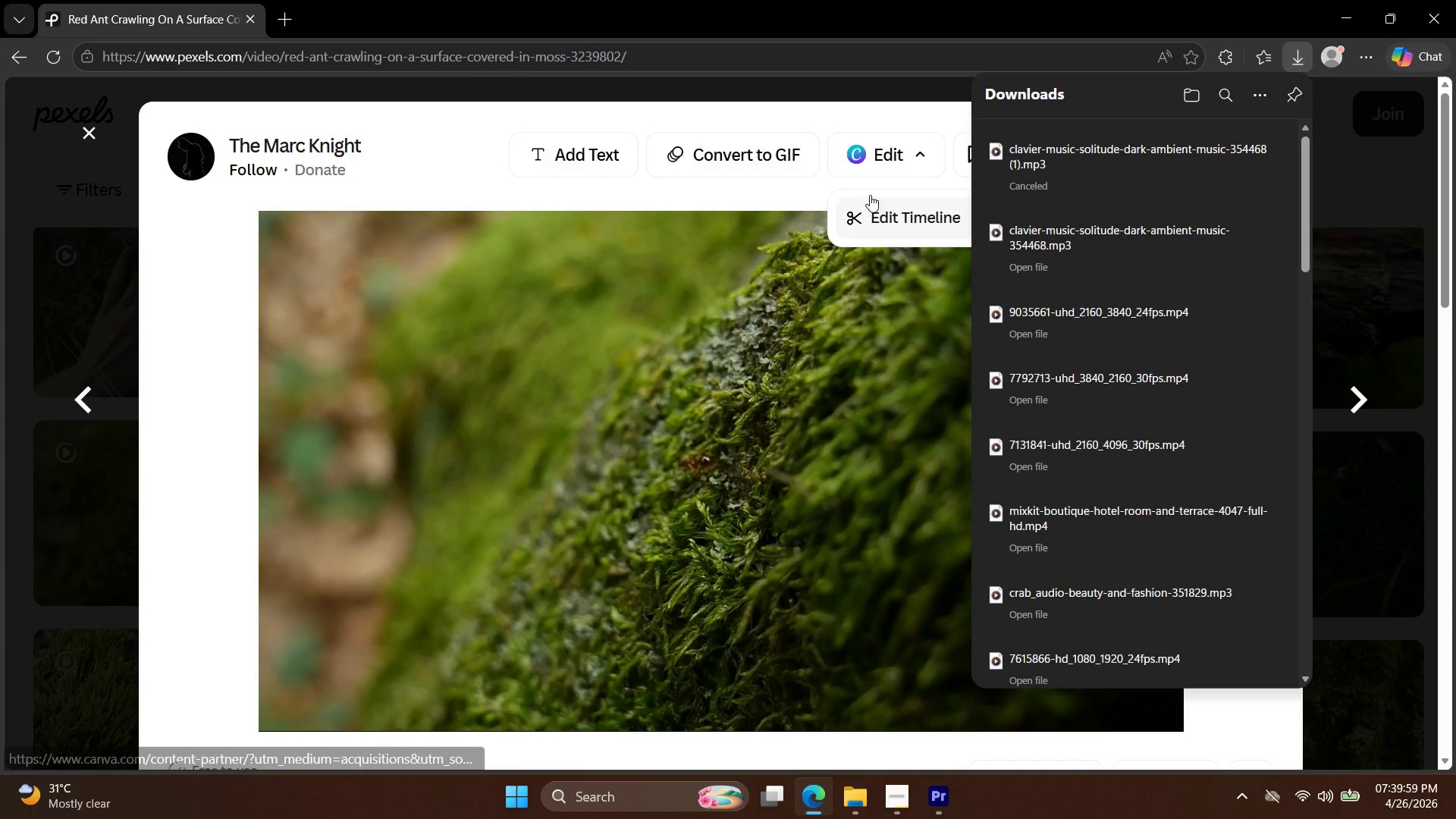 
left_click([764, 193])
 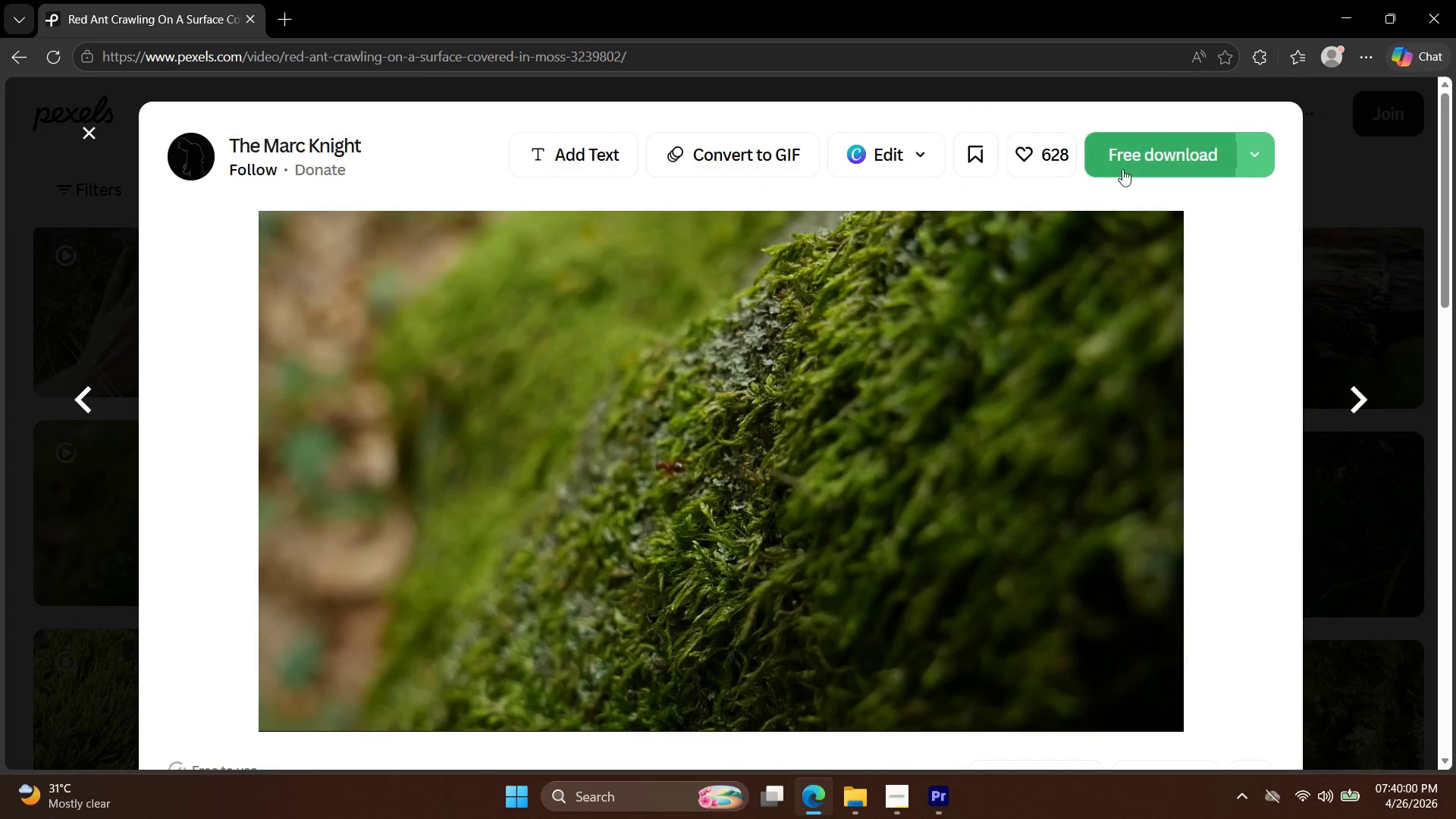 
left_click([1133, 166])
 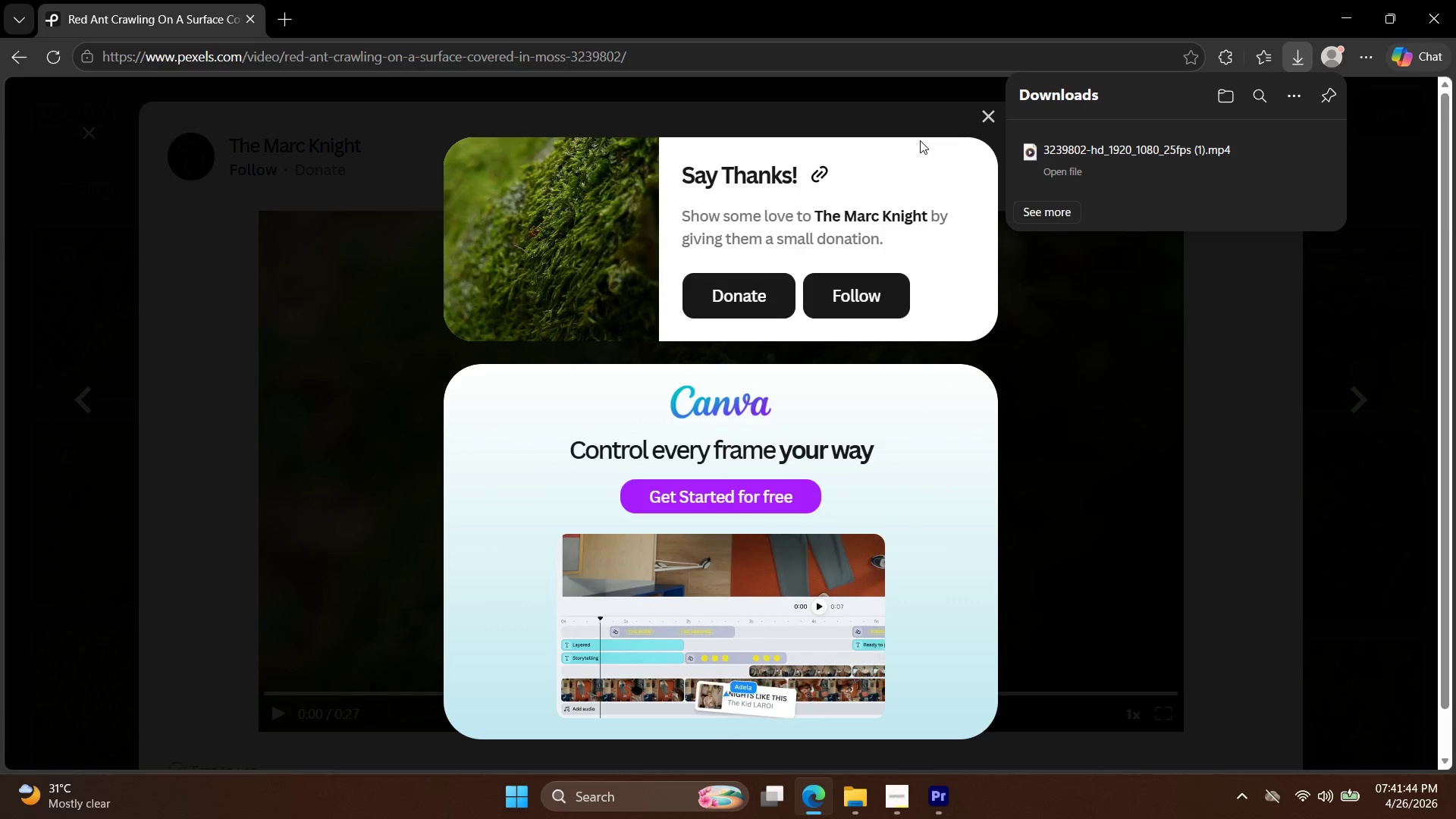 
wait(109.19)
 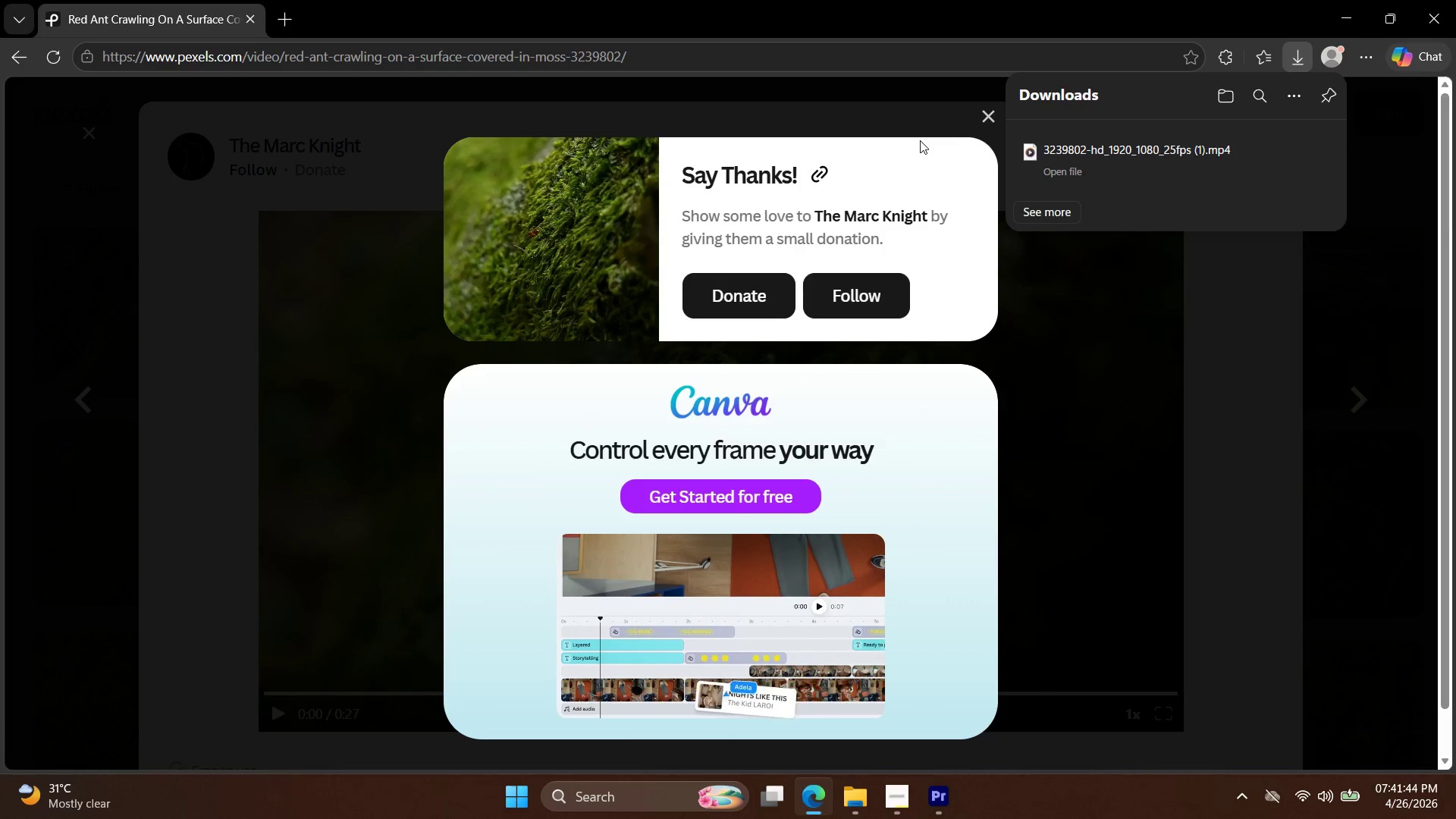 
left_click([984, 116])
 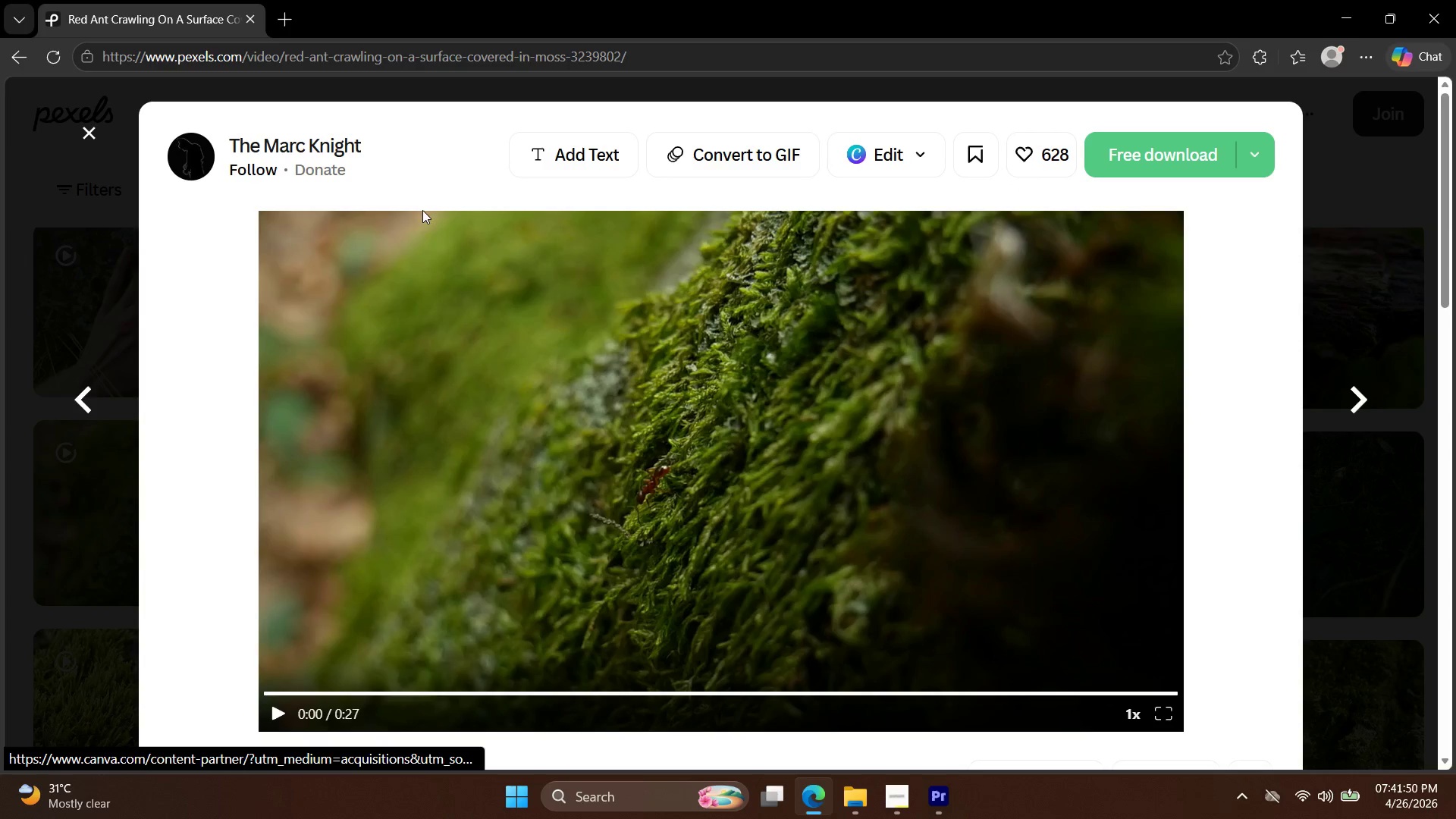 
key(Escape)
 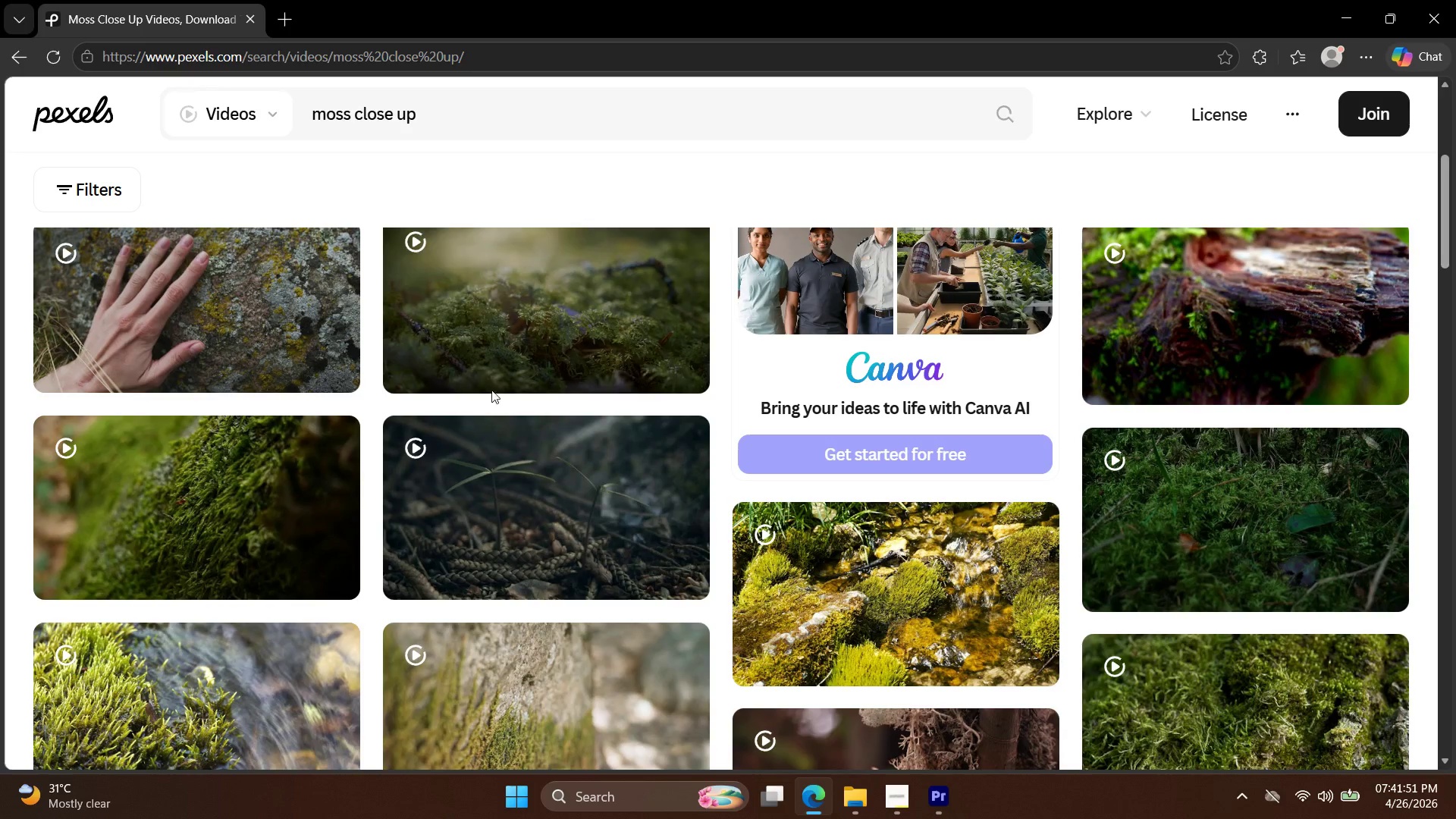 
scroll: coordinate [714, 394], scroll_direction: down, amount: 26.0
 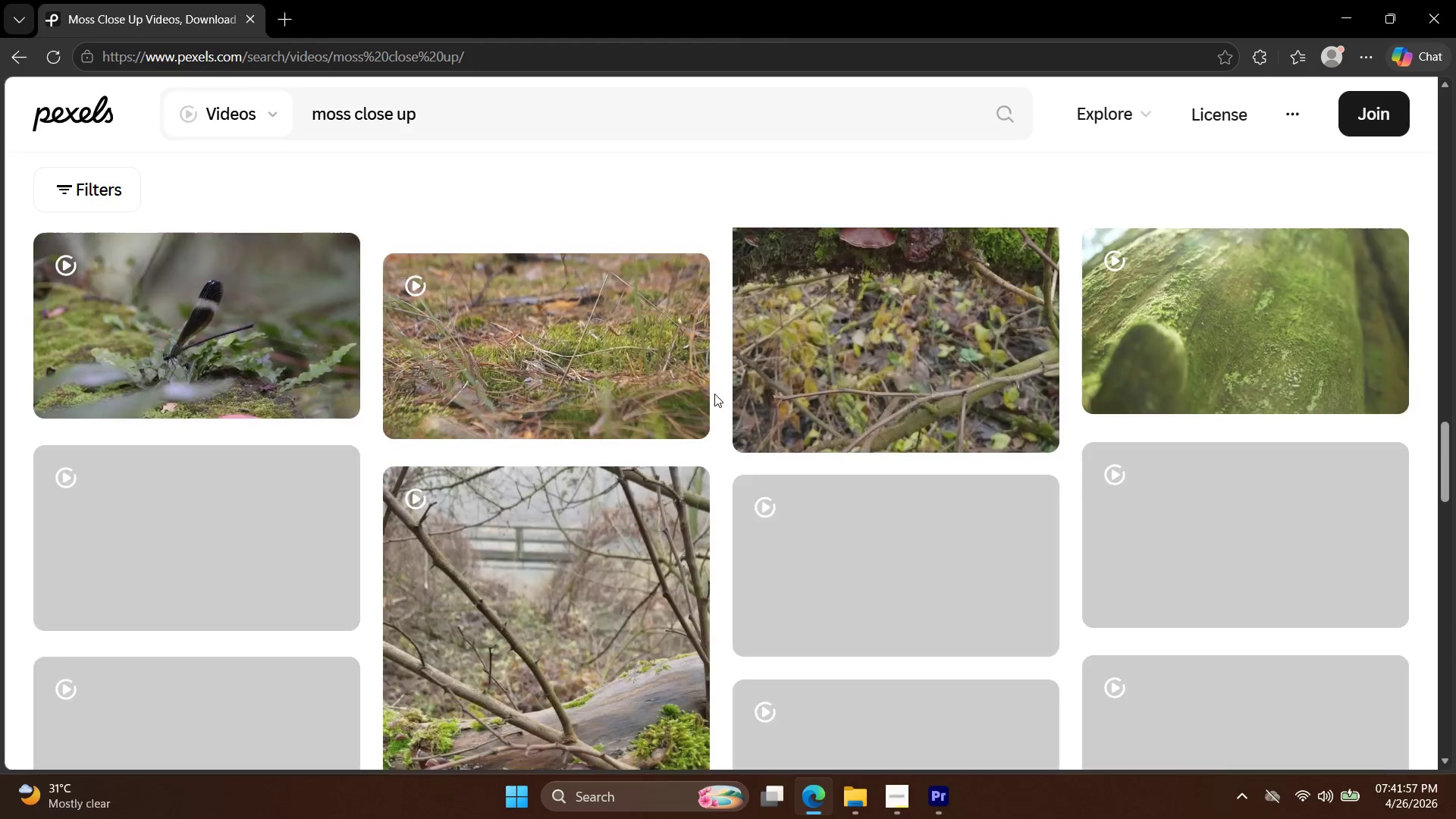 
scroll: coordinate [715, 394], scroll_direction: down, amount: 4.0
 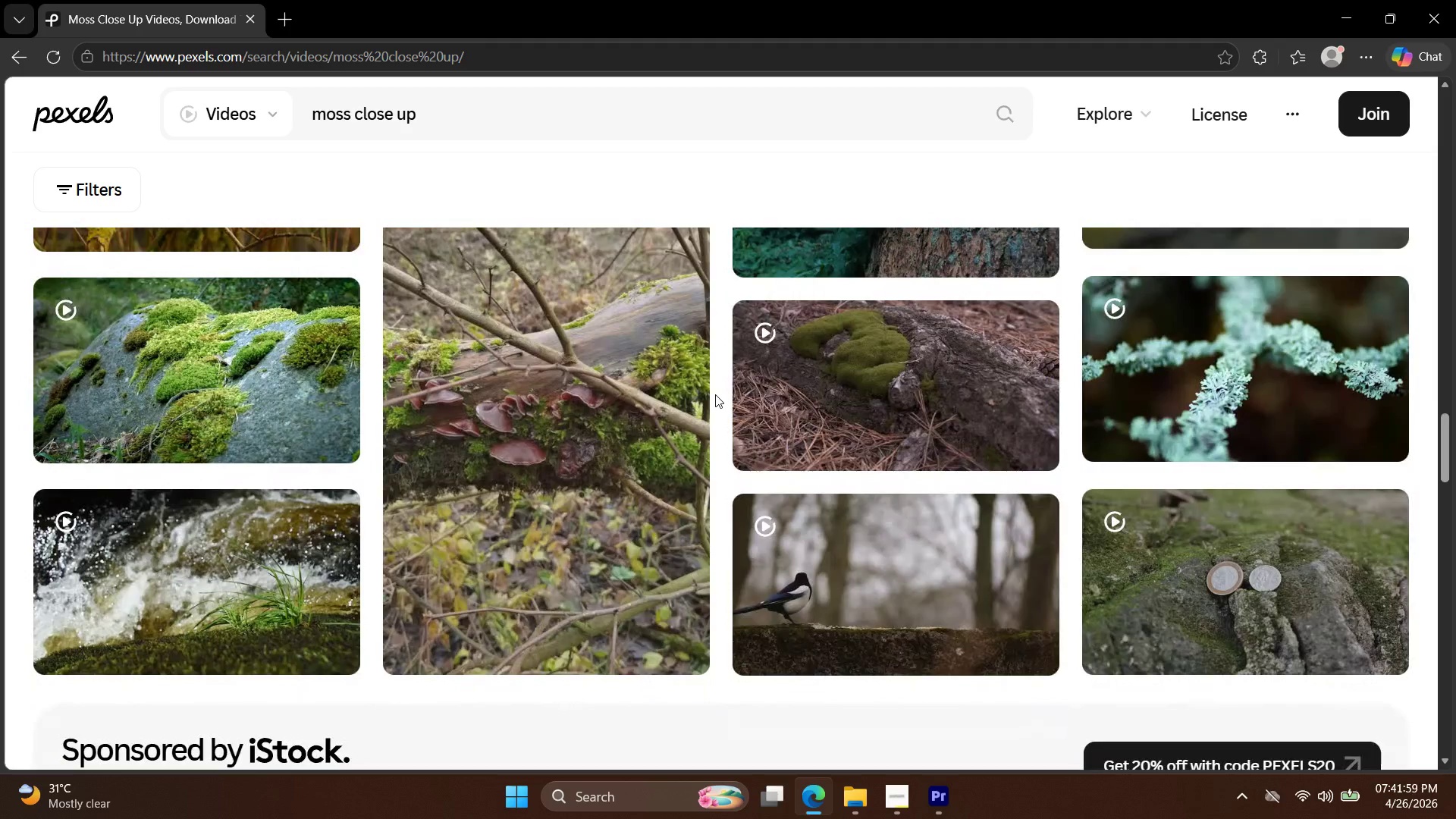 
scroll: coordinate [696, 402], scroll_direction: up, amount: 8.0
 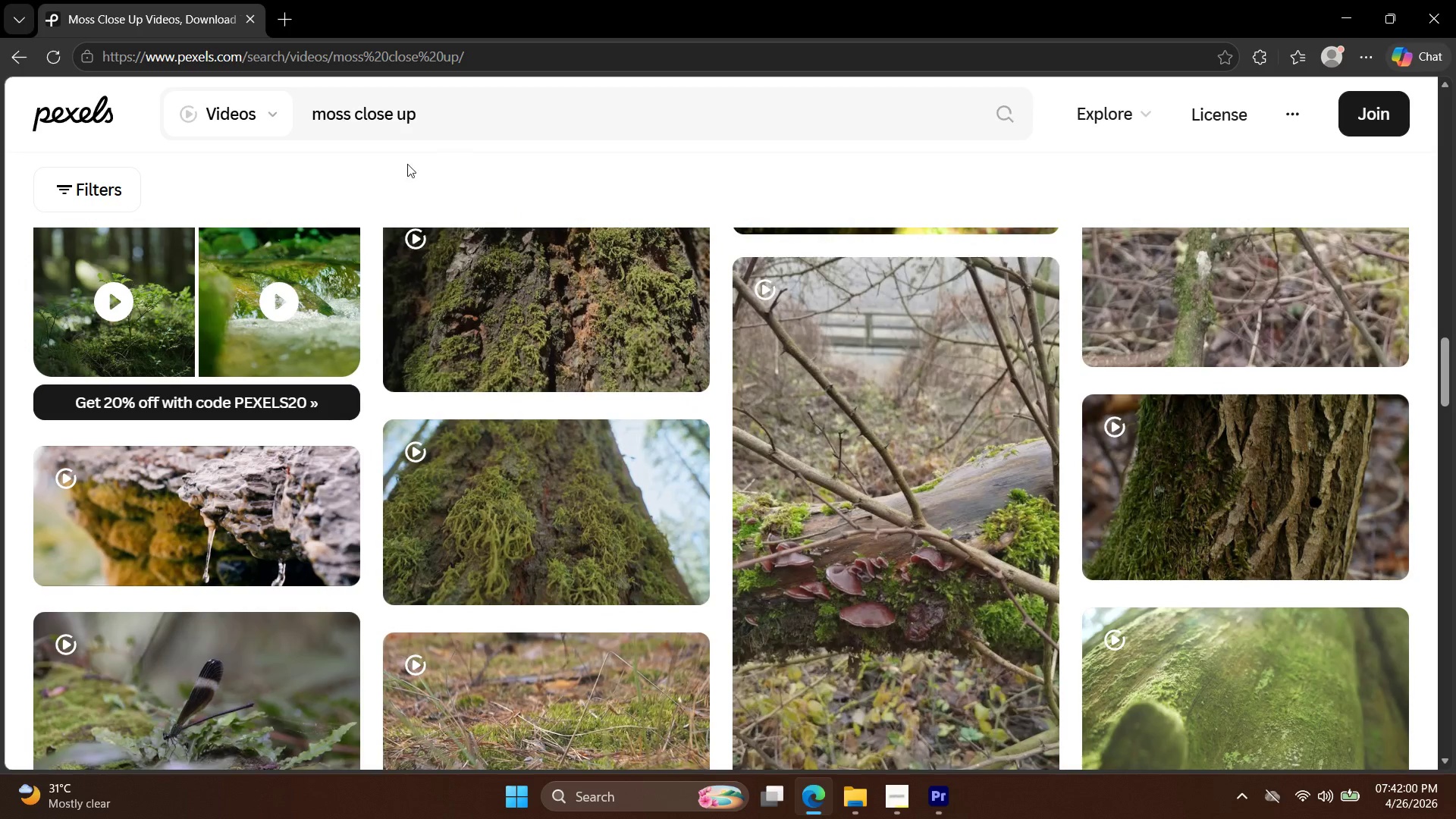 
left_click([493, 101])
 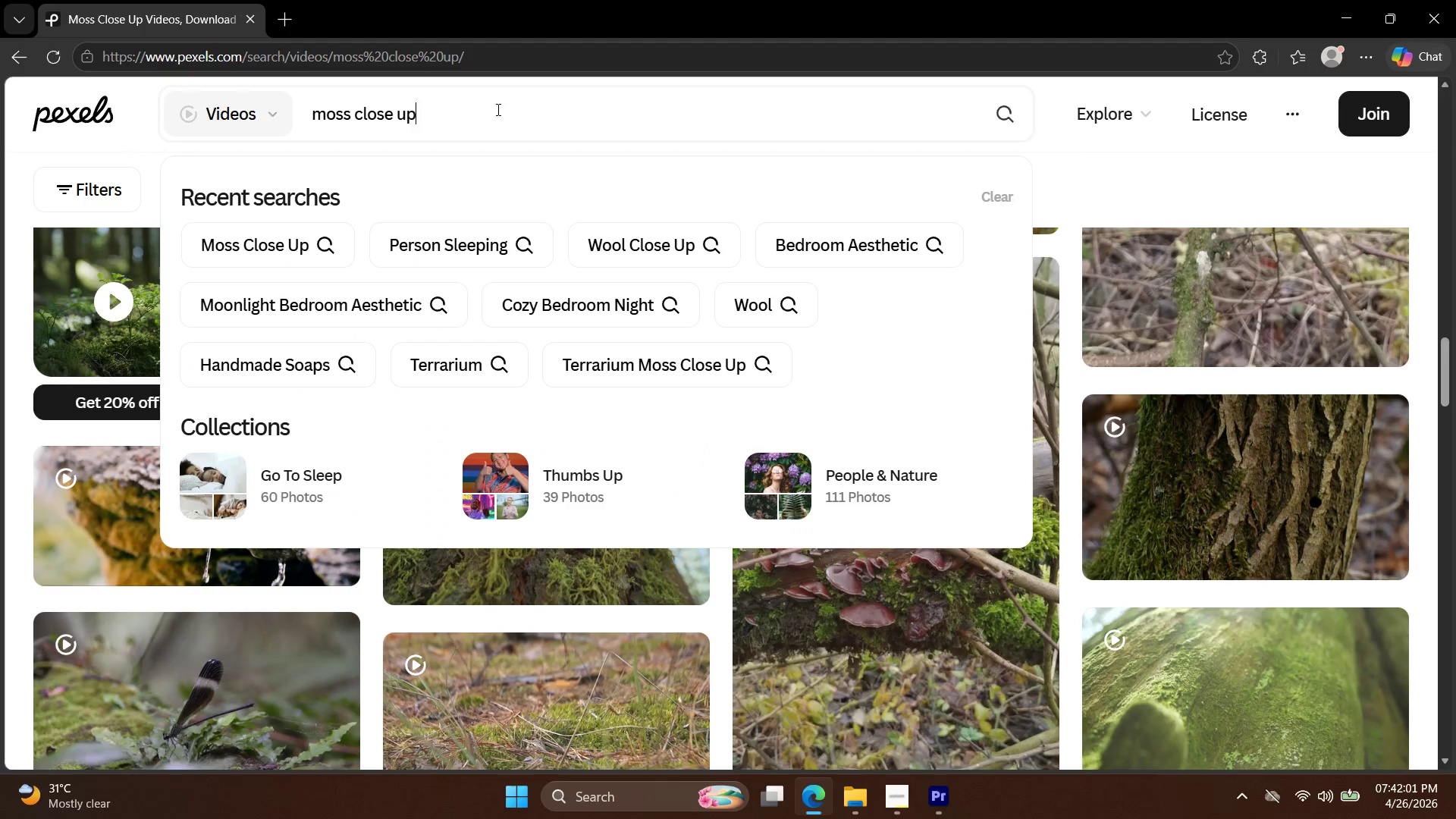 
type( vertical)
 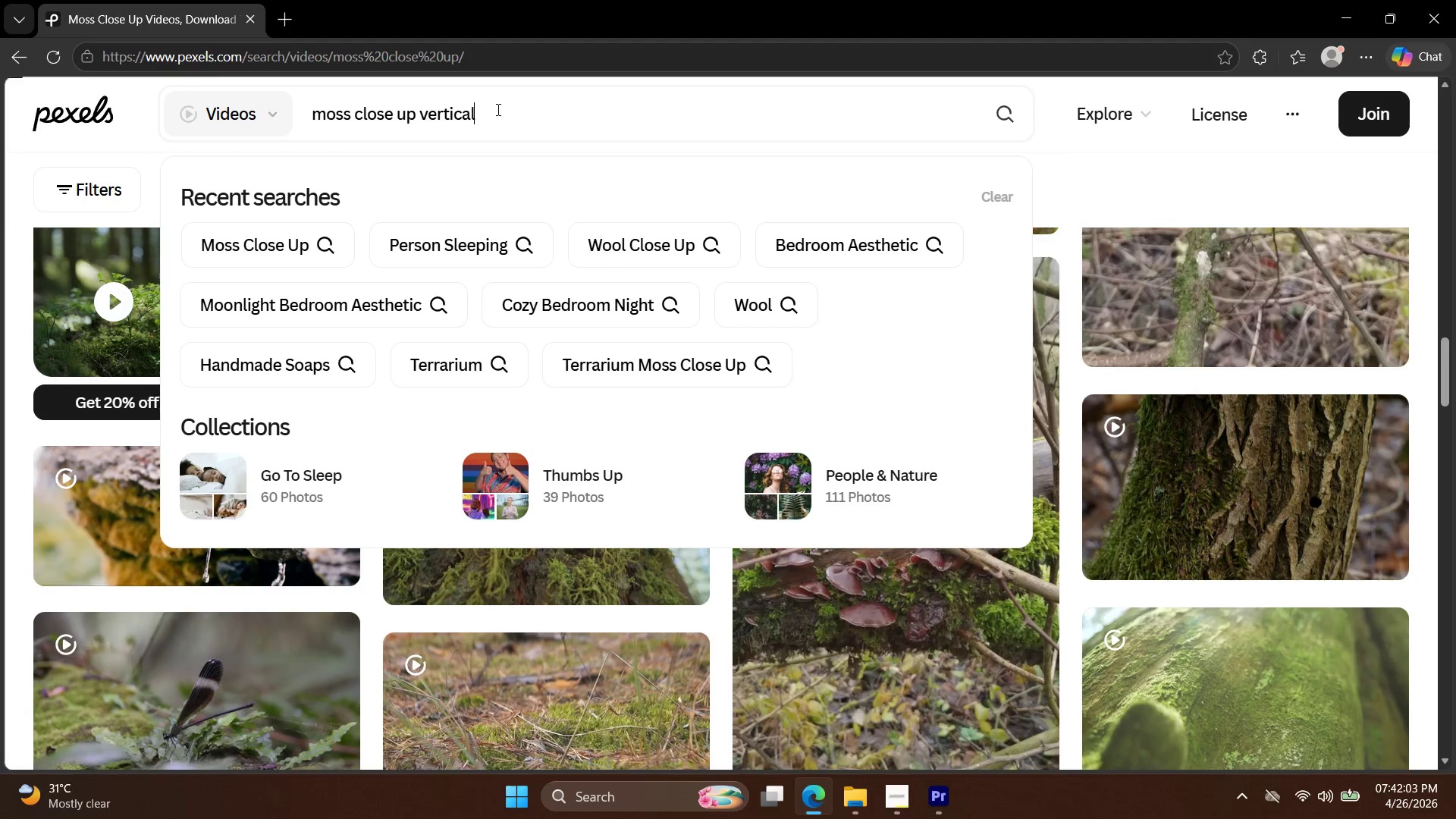 
key(Enter)
 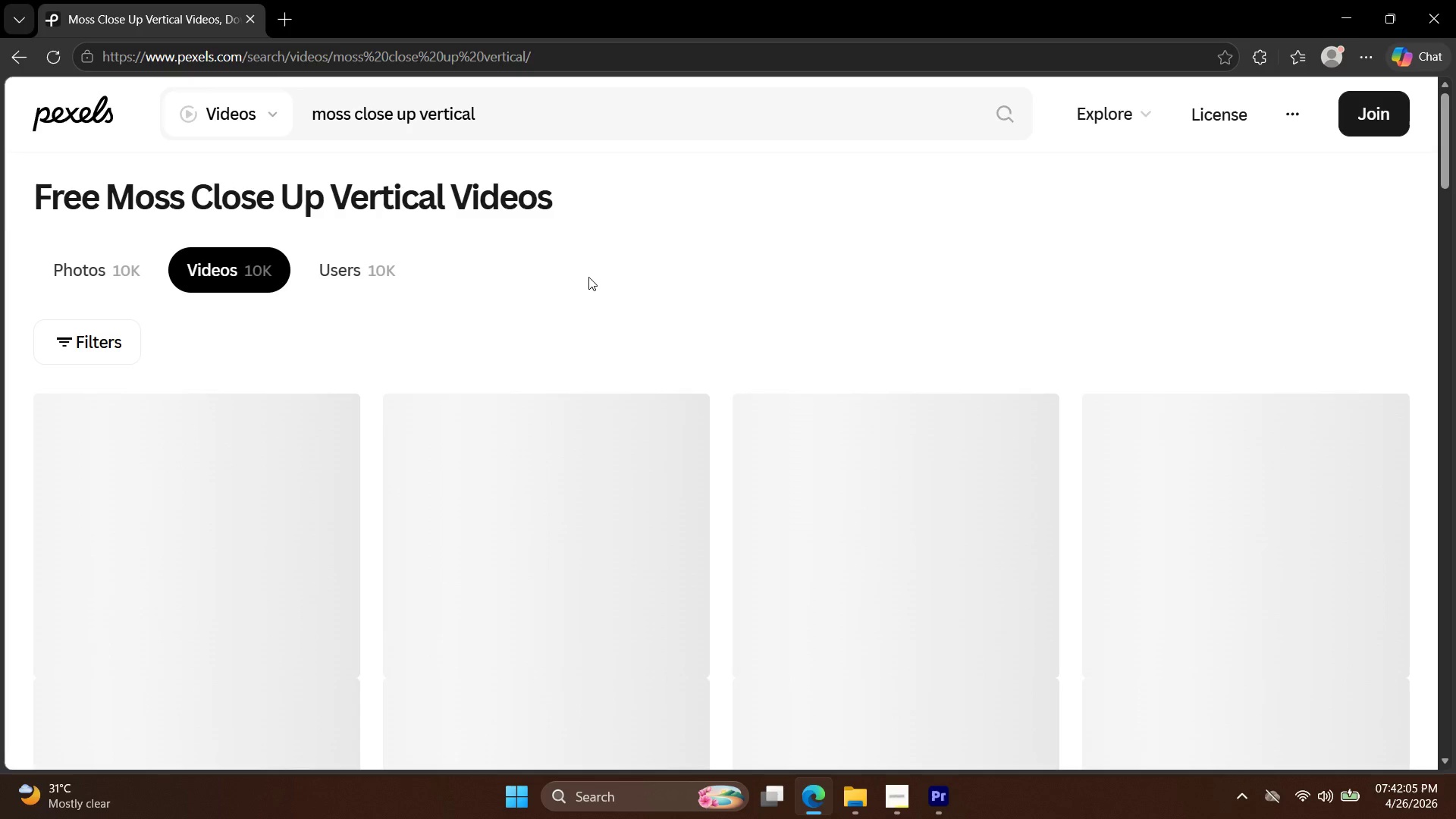 
scroll: coordinate [590, 286], scroll_direction: down, amount: 3.0
 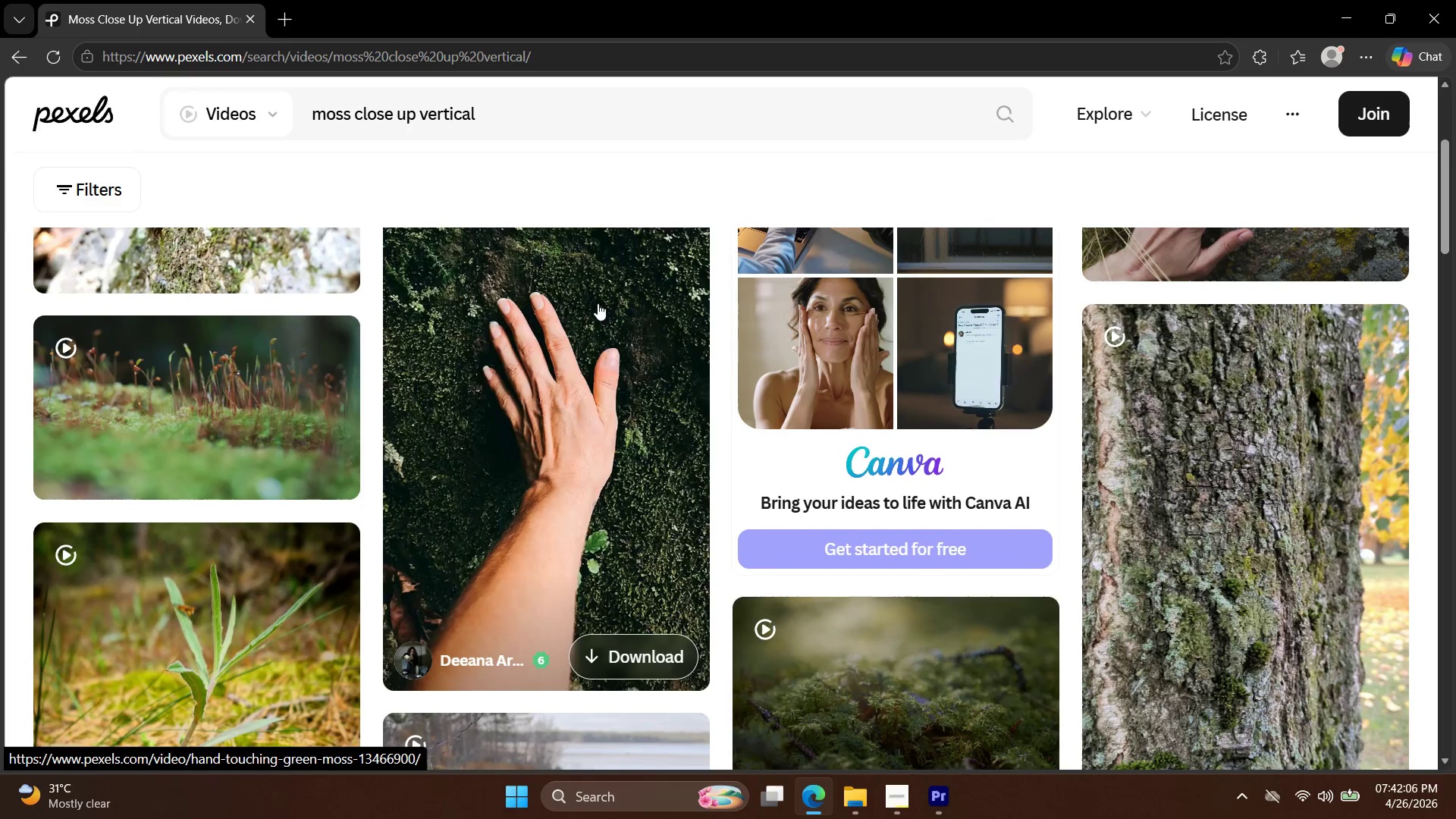 
scroll: coordinate [622, 378], scroll_direction: up, amount: 3.0
 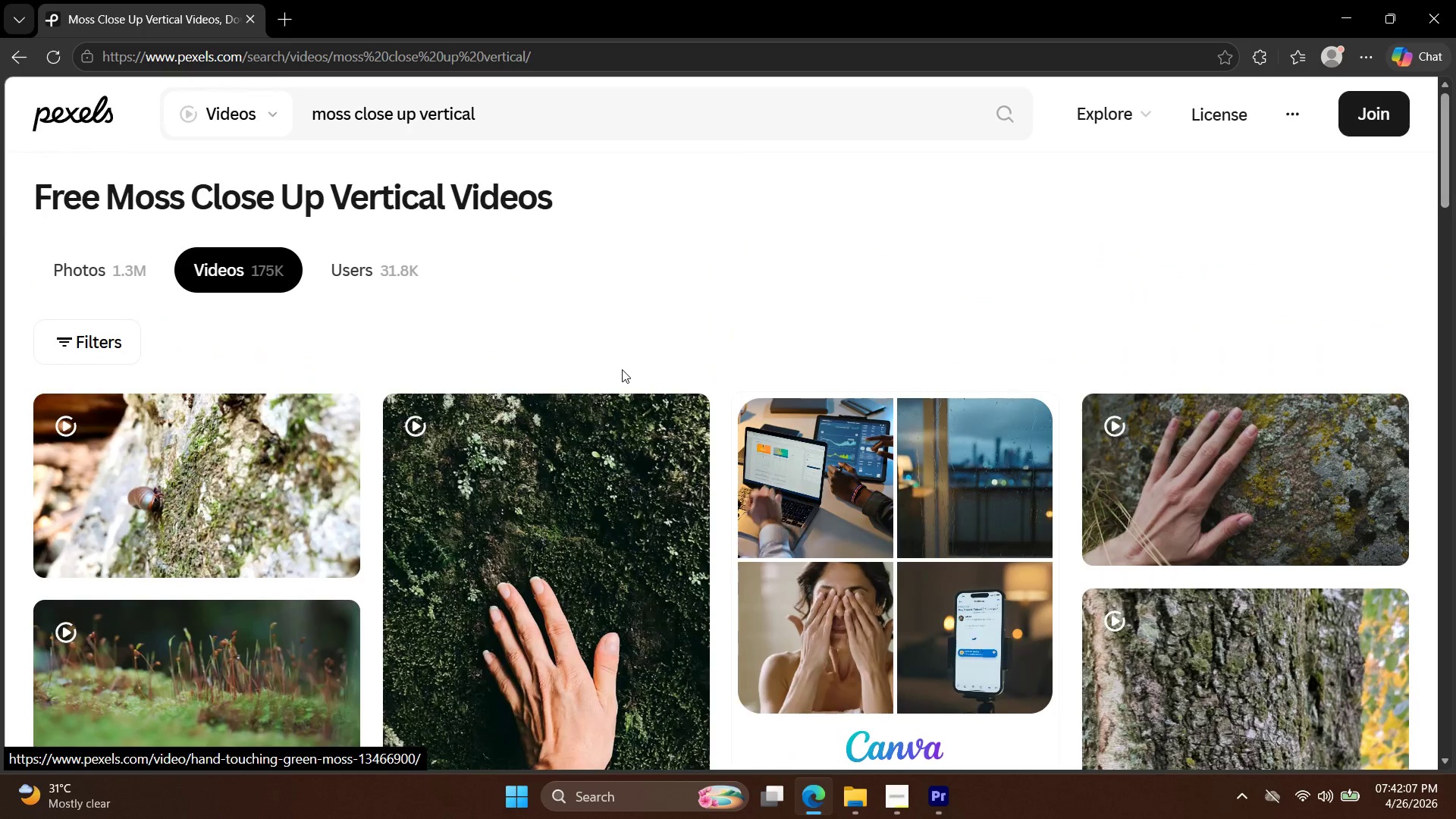 
scroll: coordinate [805, 595], scroll_direction: down, amount: 22.0
 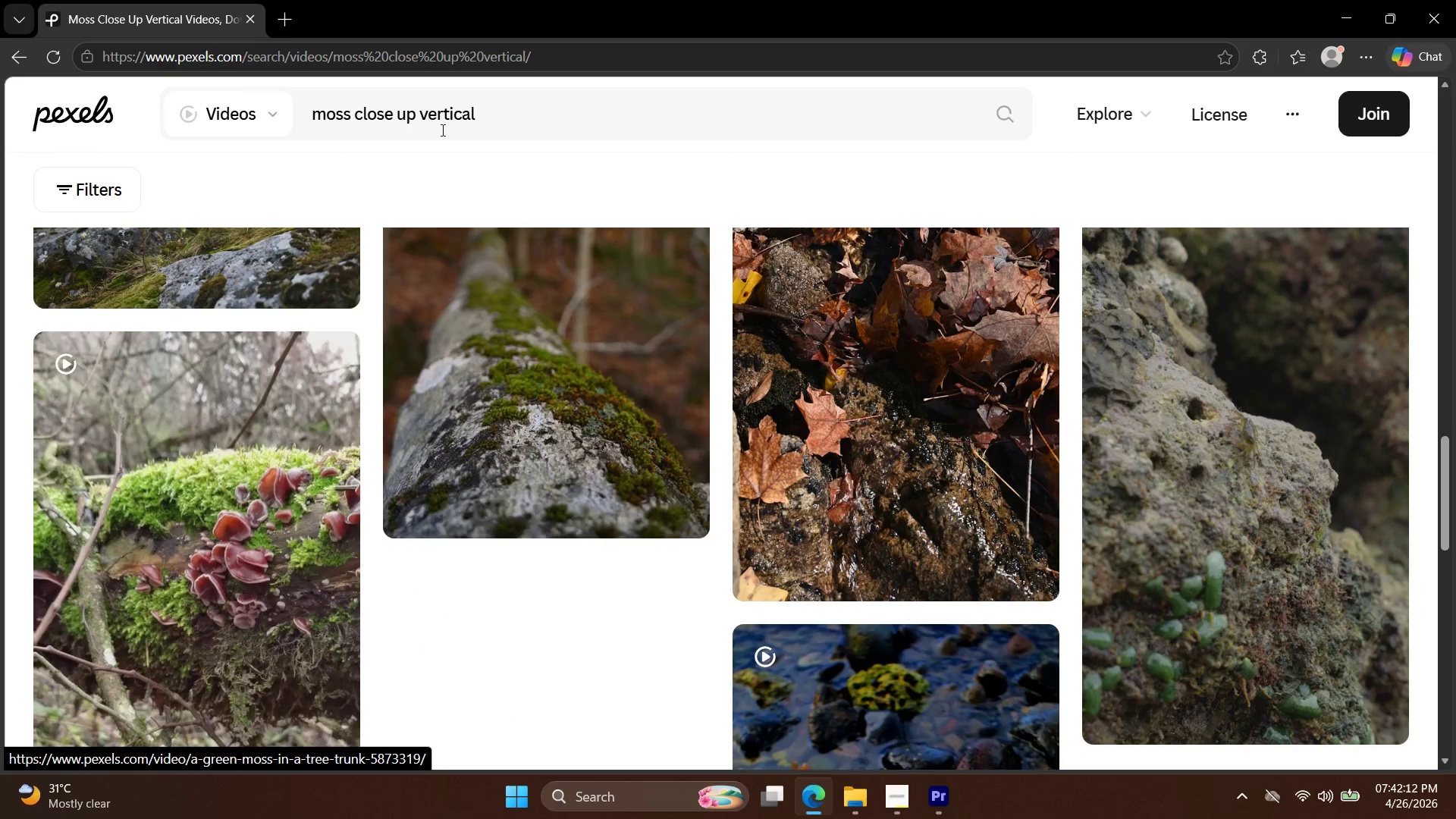 
left_click([445, 108])
 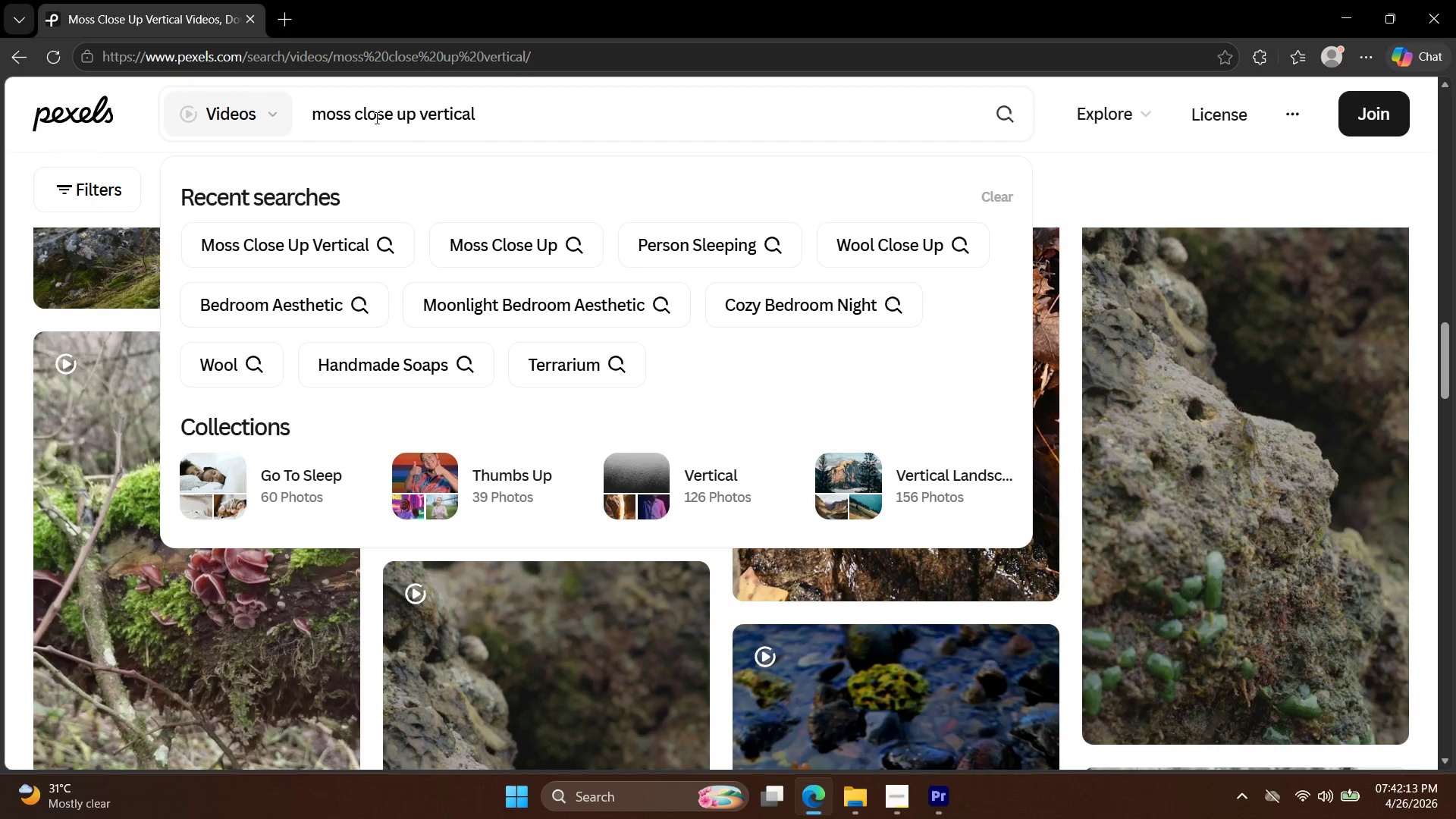 
left_click_drag(start_coordinate=[347, 119], to_coordinate=[280, 118])
 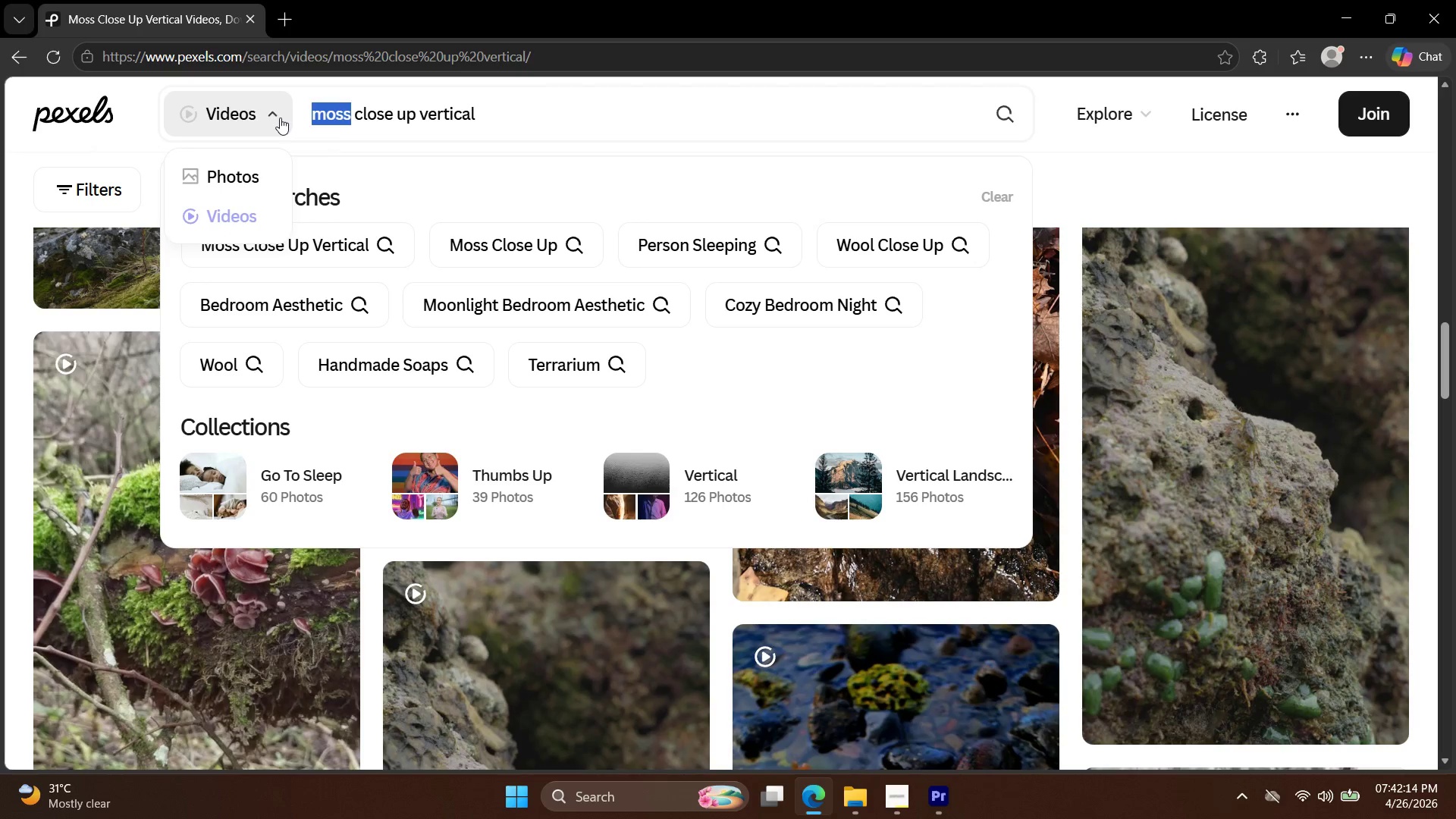 
type(stone)
 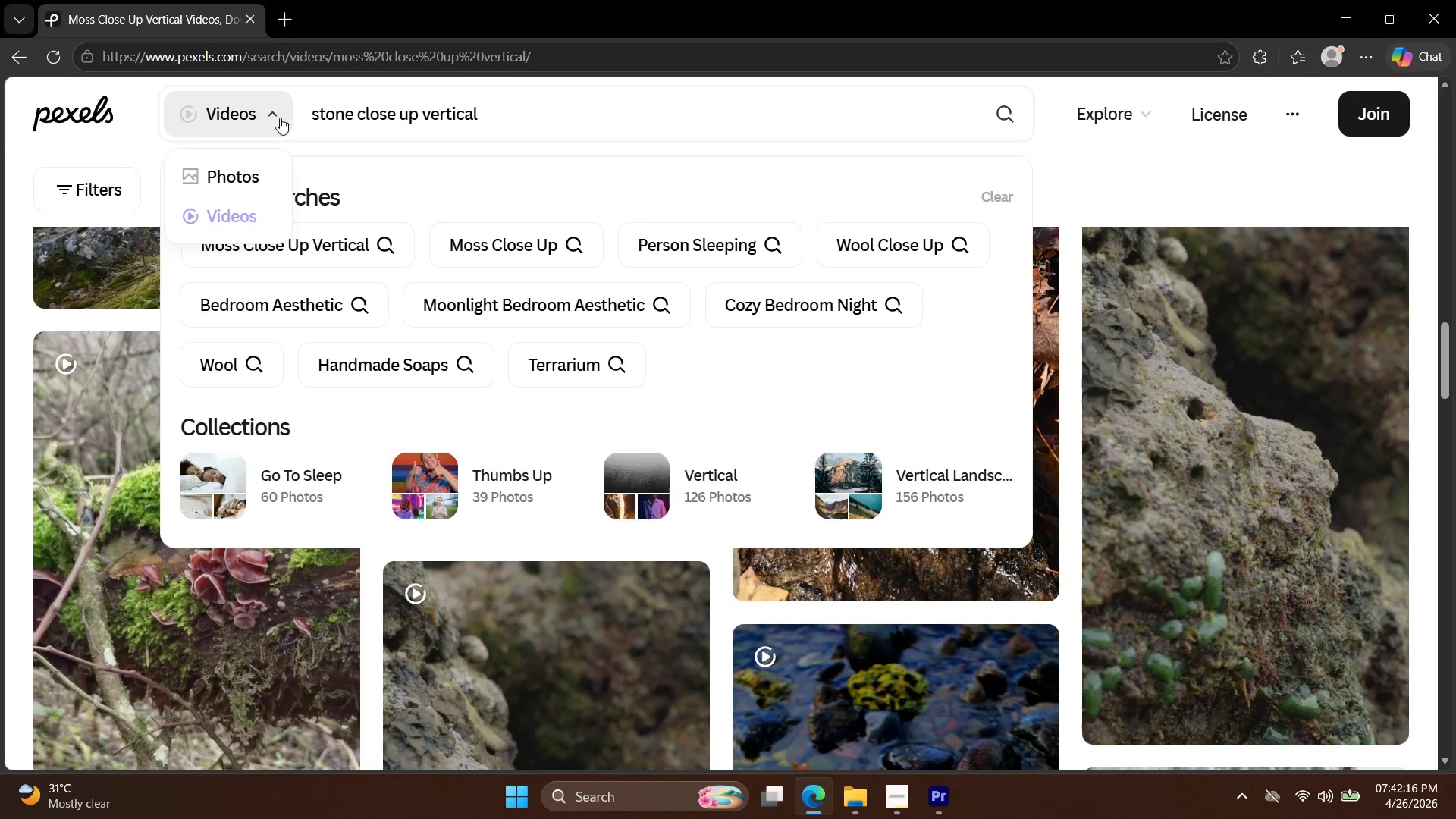 
key(Enter)
 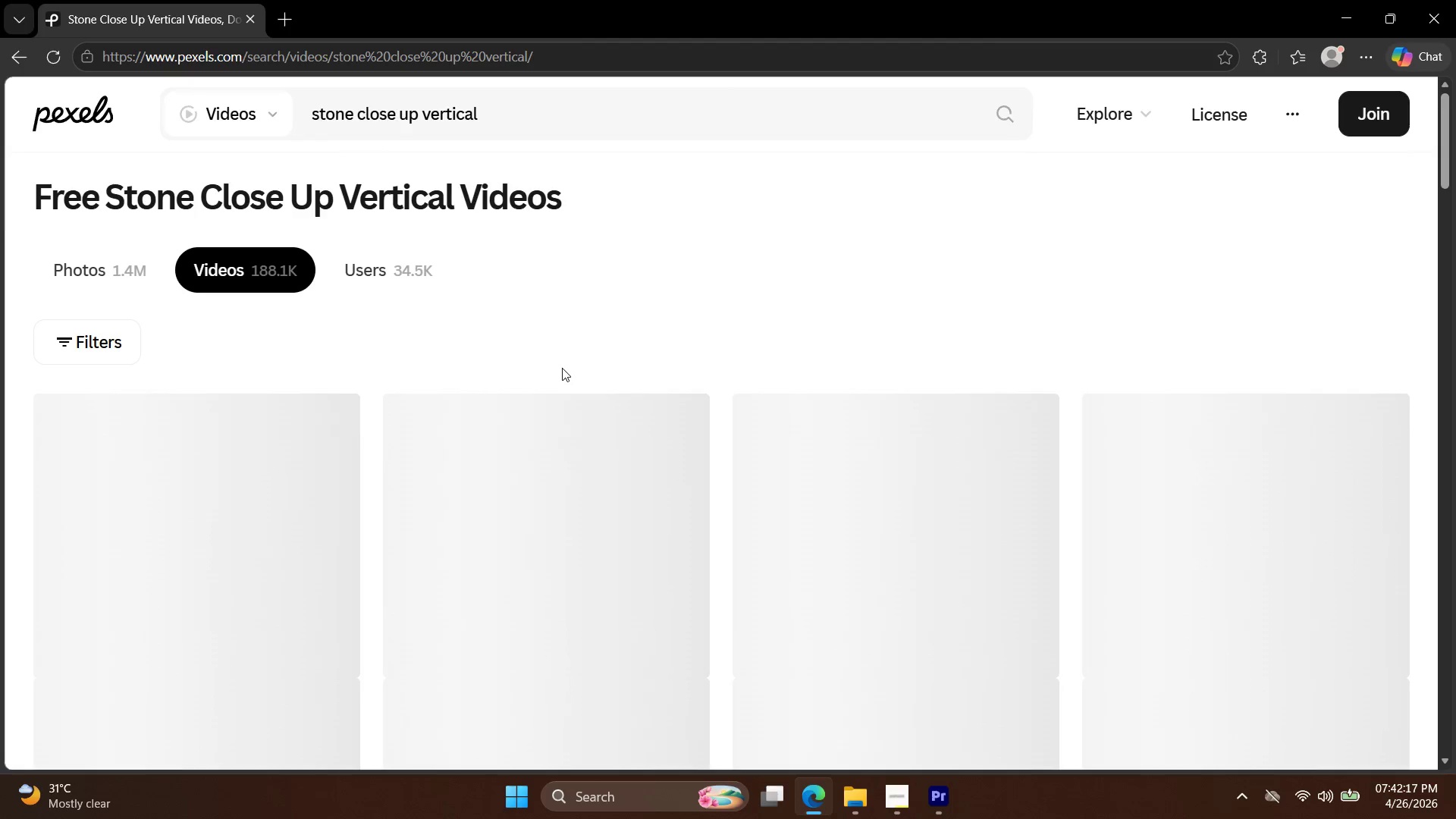 
scroll: coordinate [601, 391], scroll_direction: down, amount: 14.0
 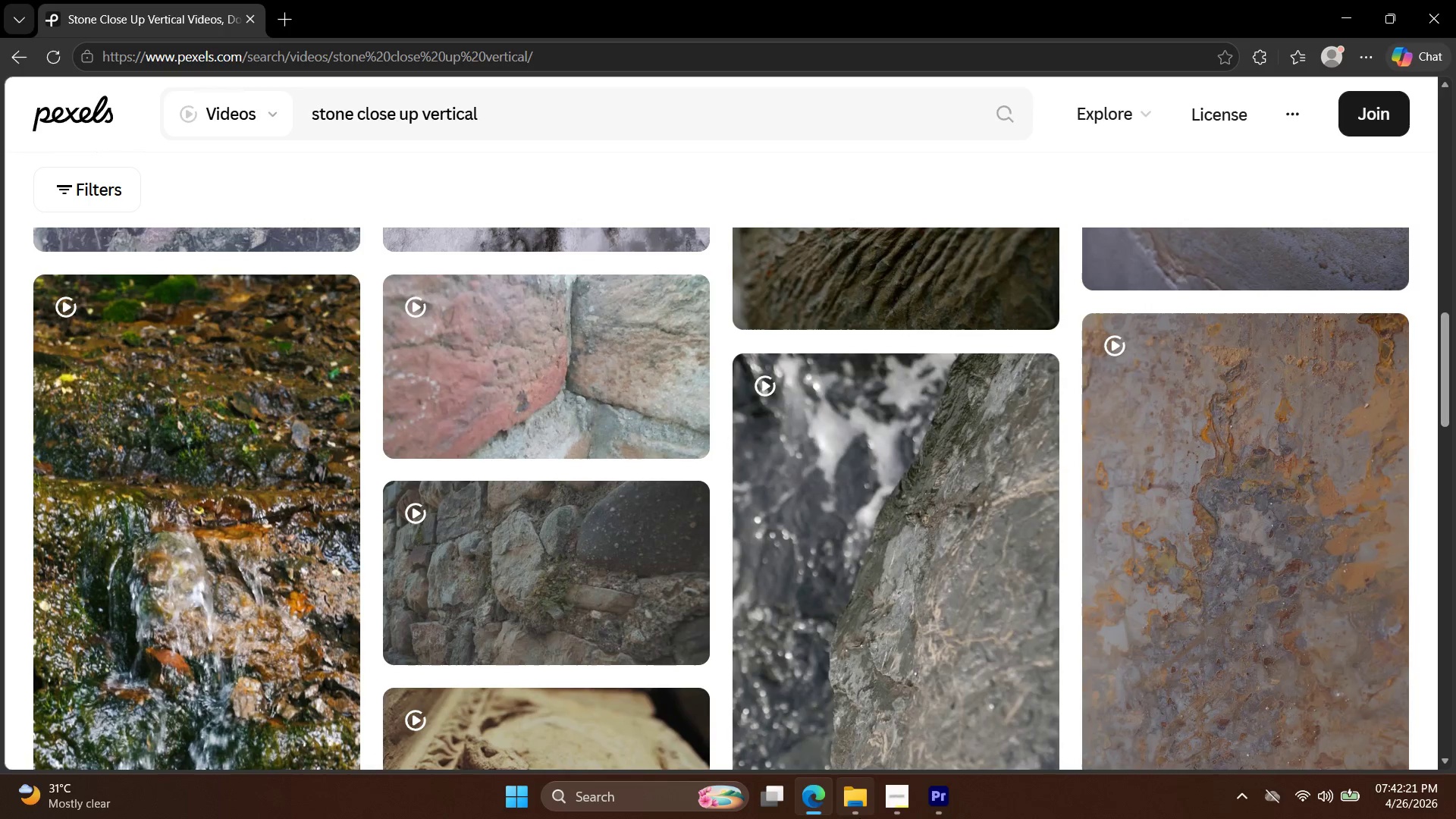 
left_click([925, 800])
 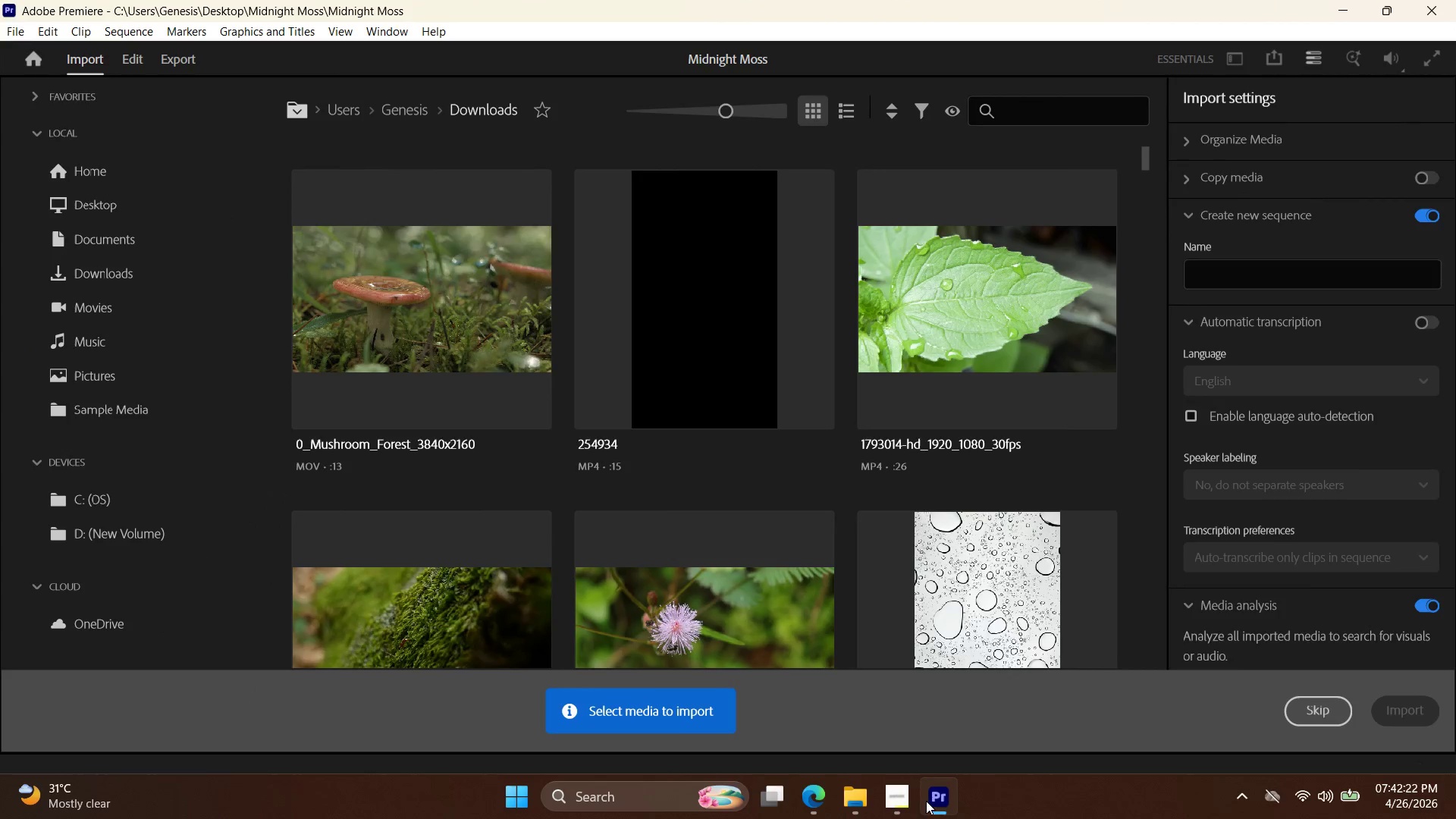 
left_click([890, 799])